 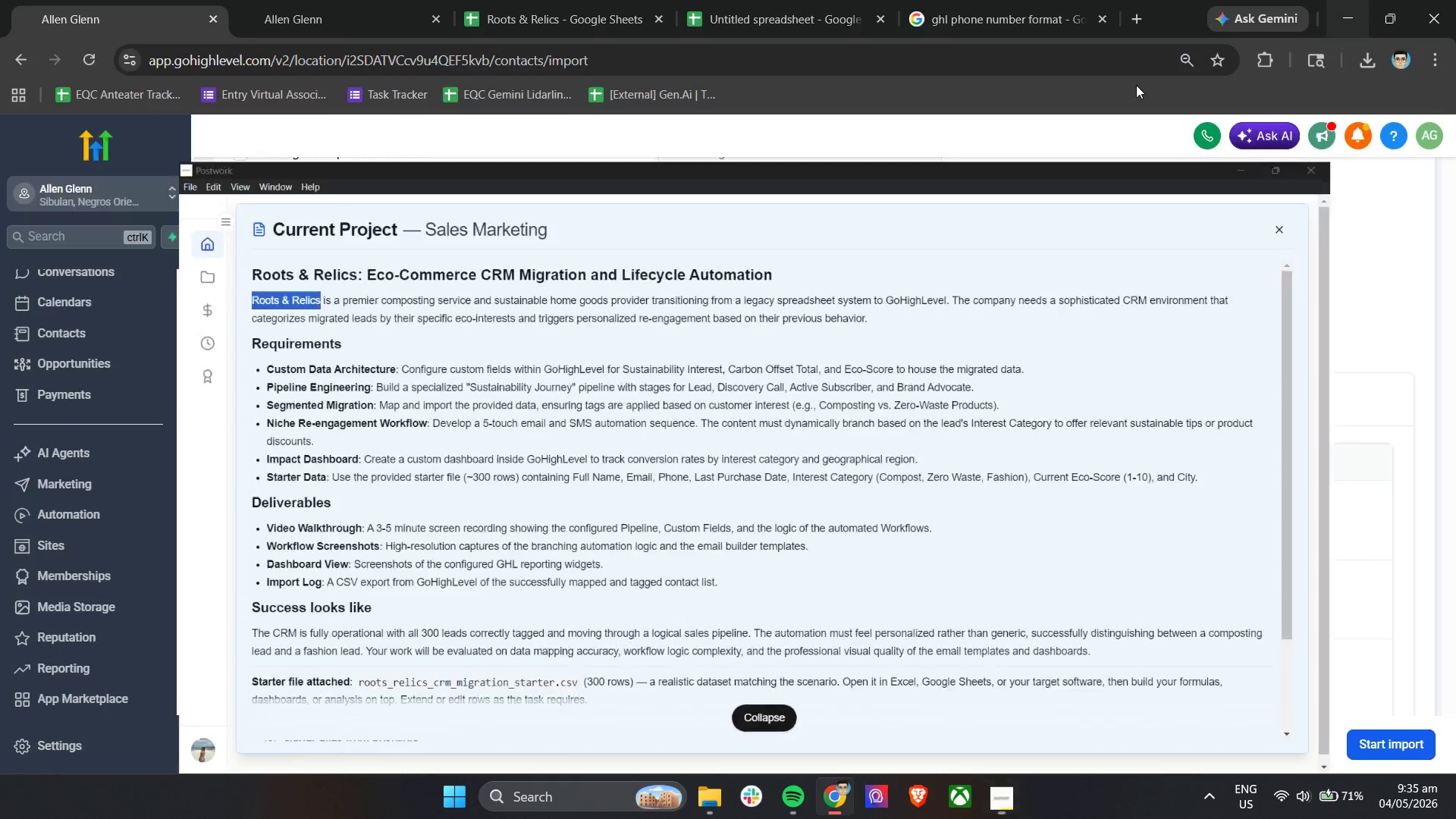 
scroll: coordinate [623, 369], scroll_direction: up, amount: 7.0
 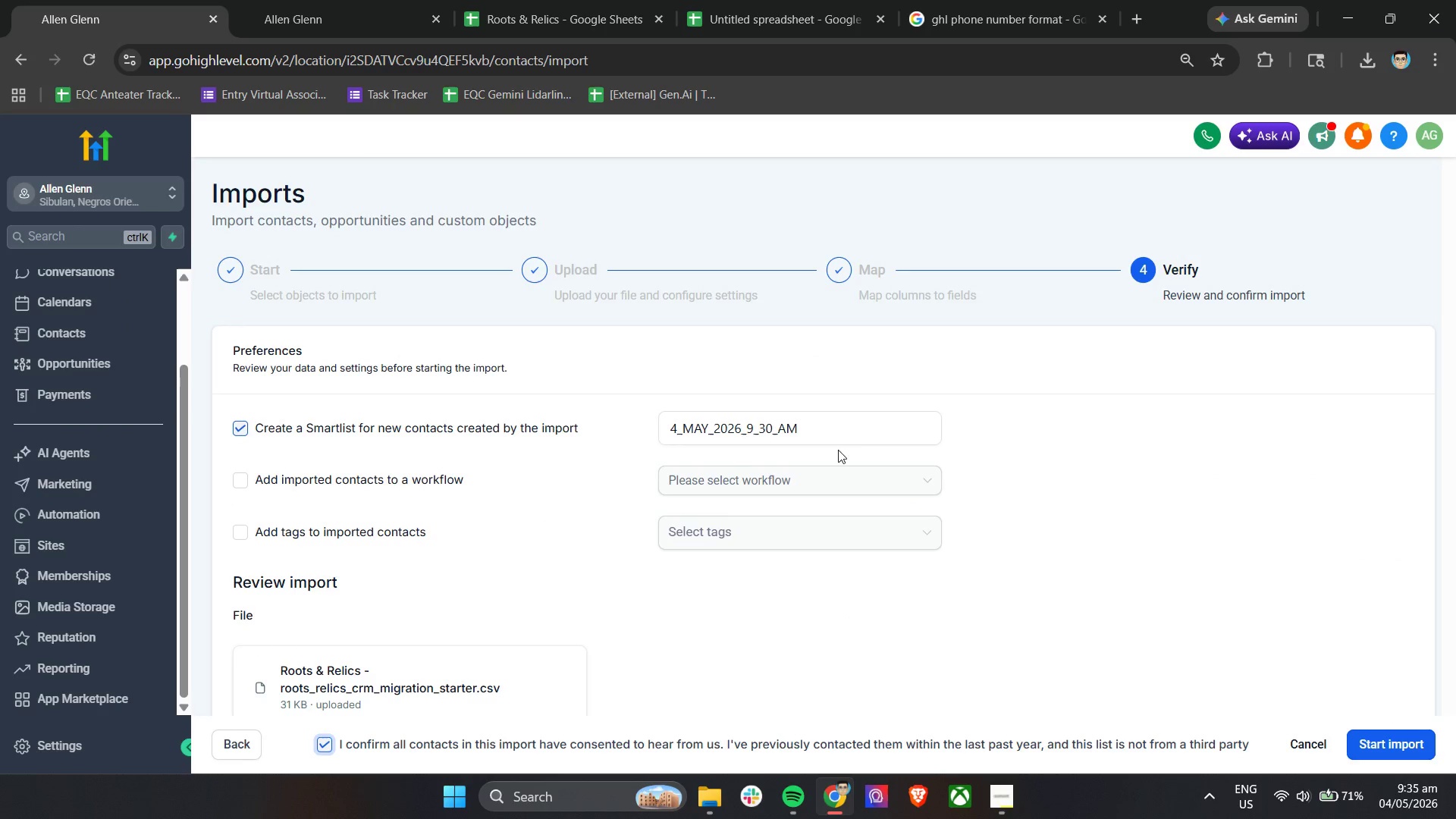 
key(Control+A)
 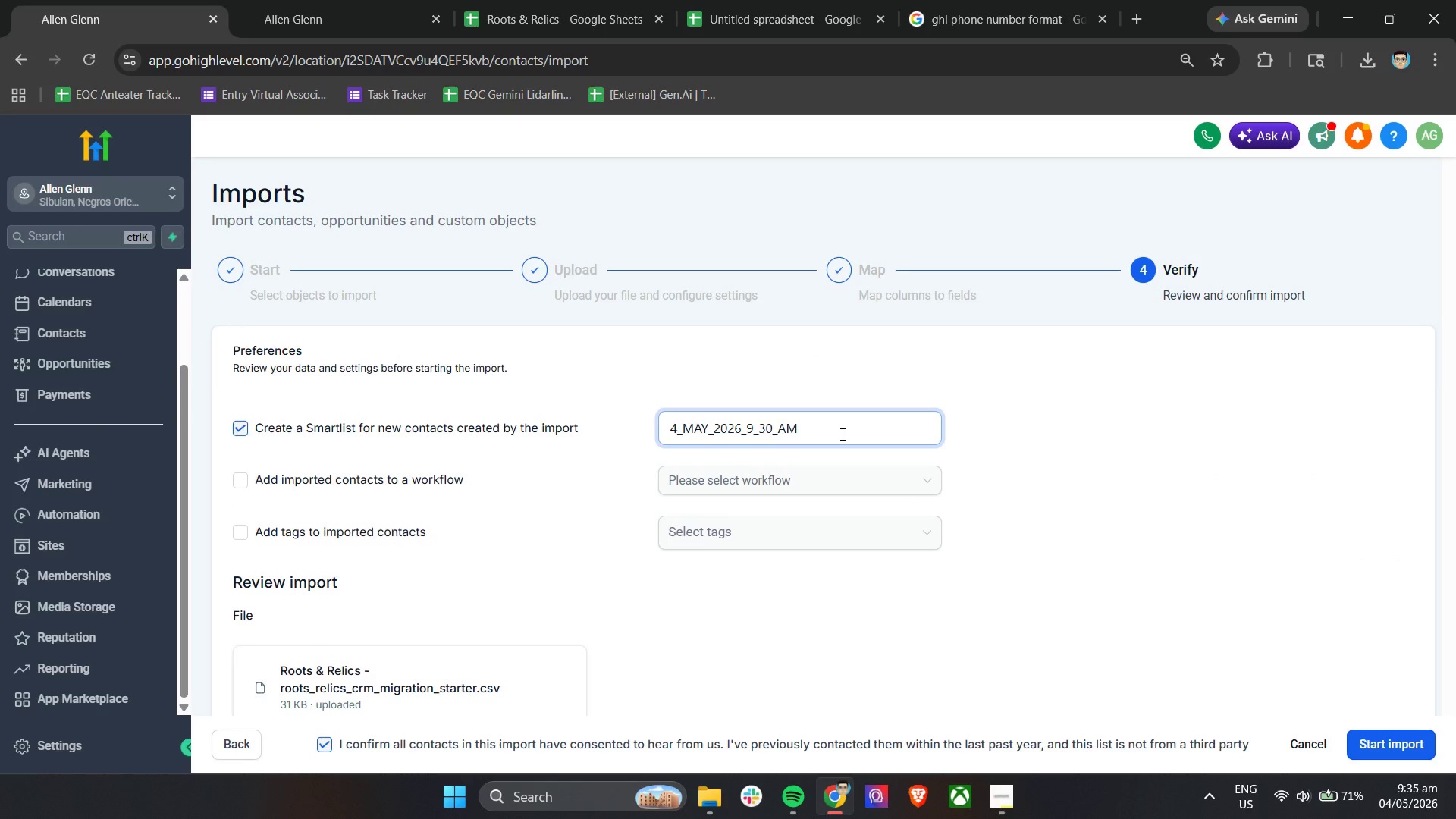 
double_click([841, 434])
 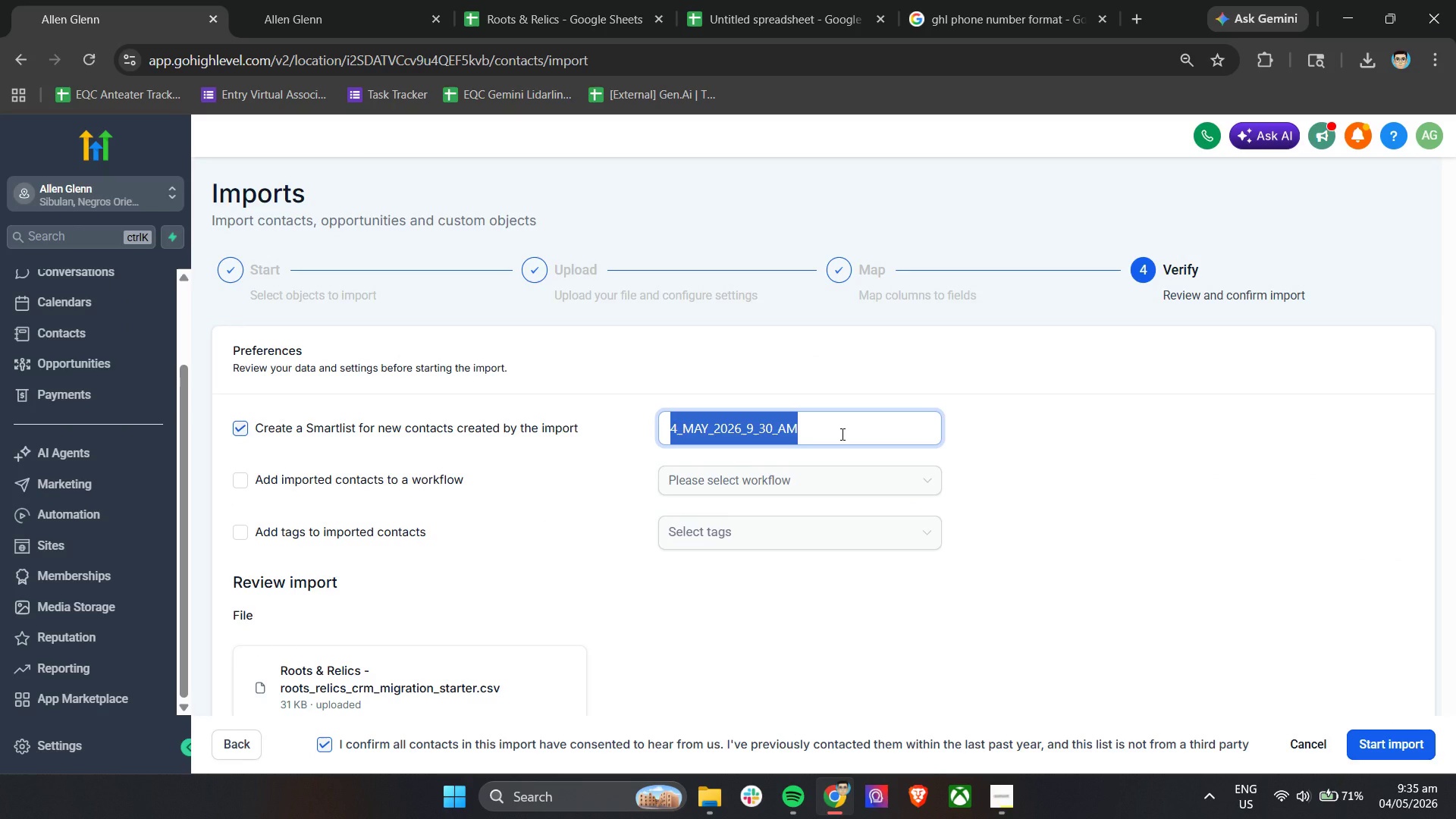 
triple_click([841, 434])
 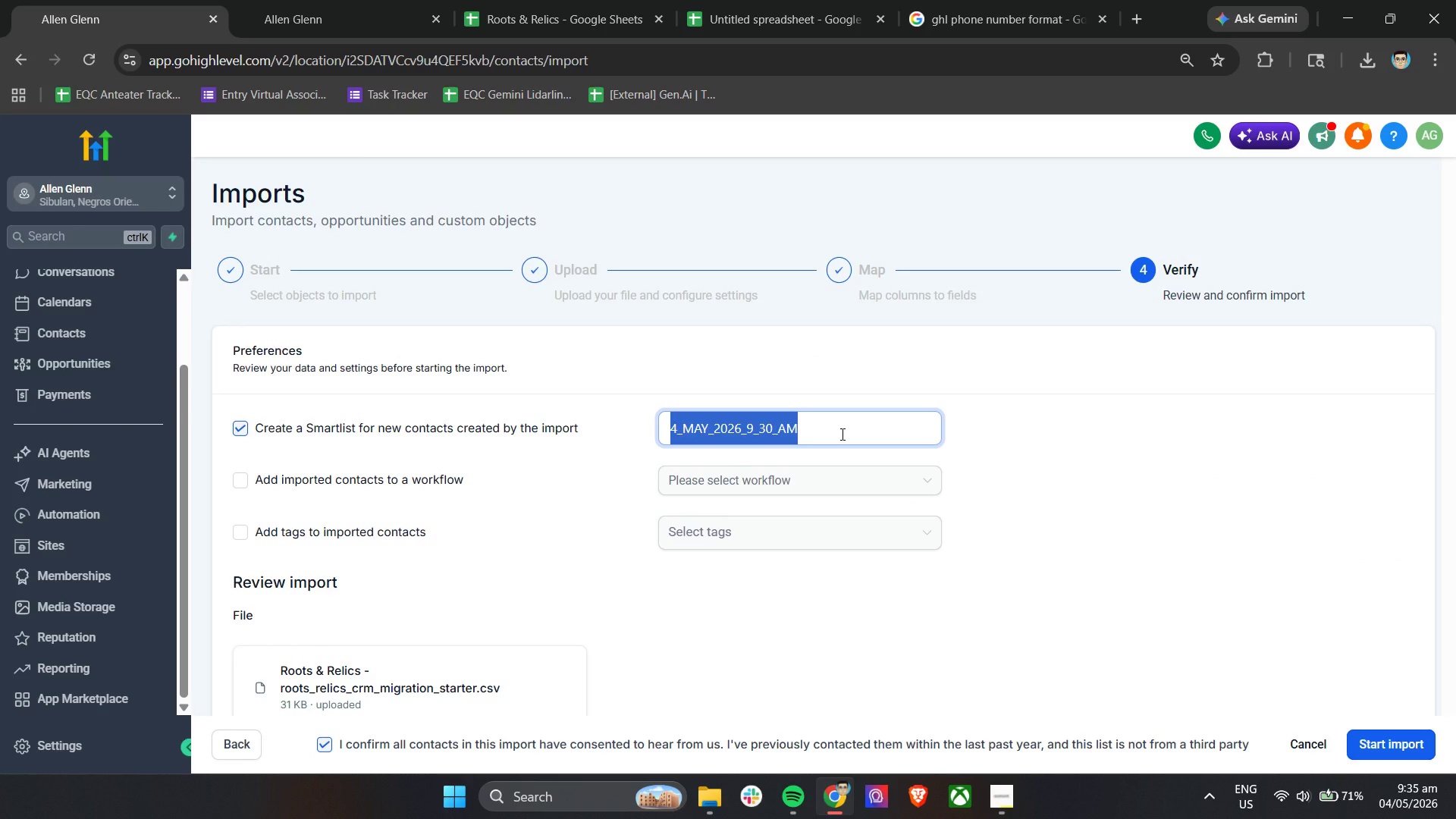 
key(Control+V)
 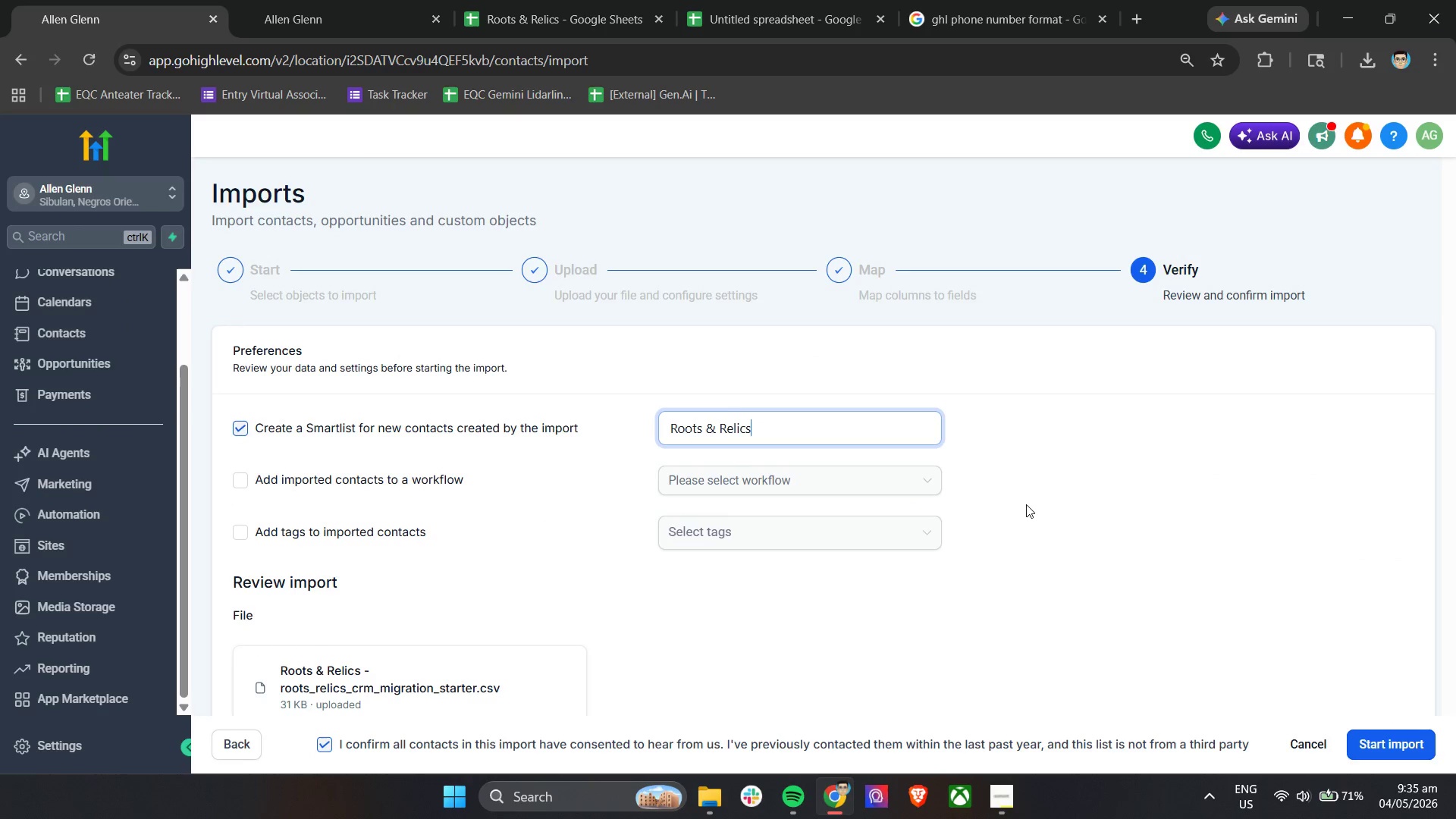 
left_click([1037, 506])
 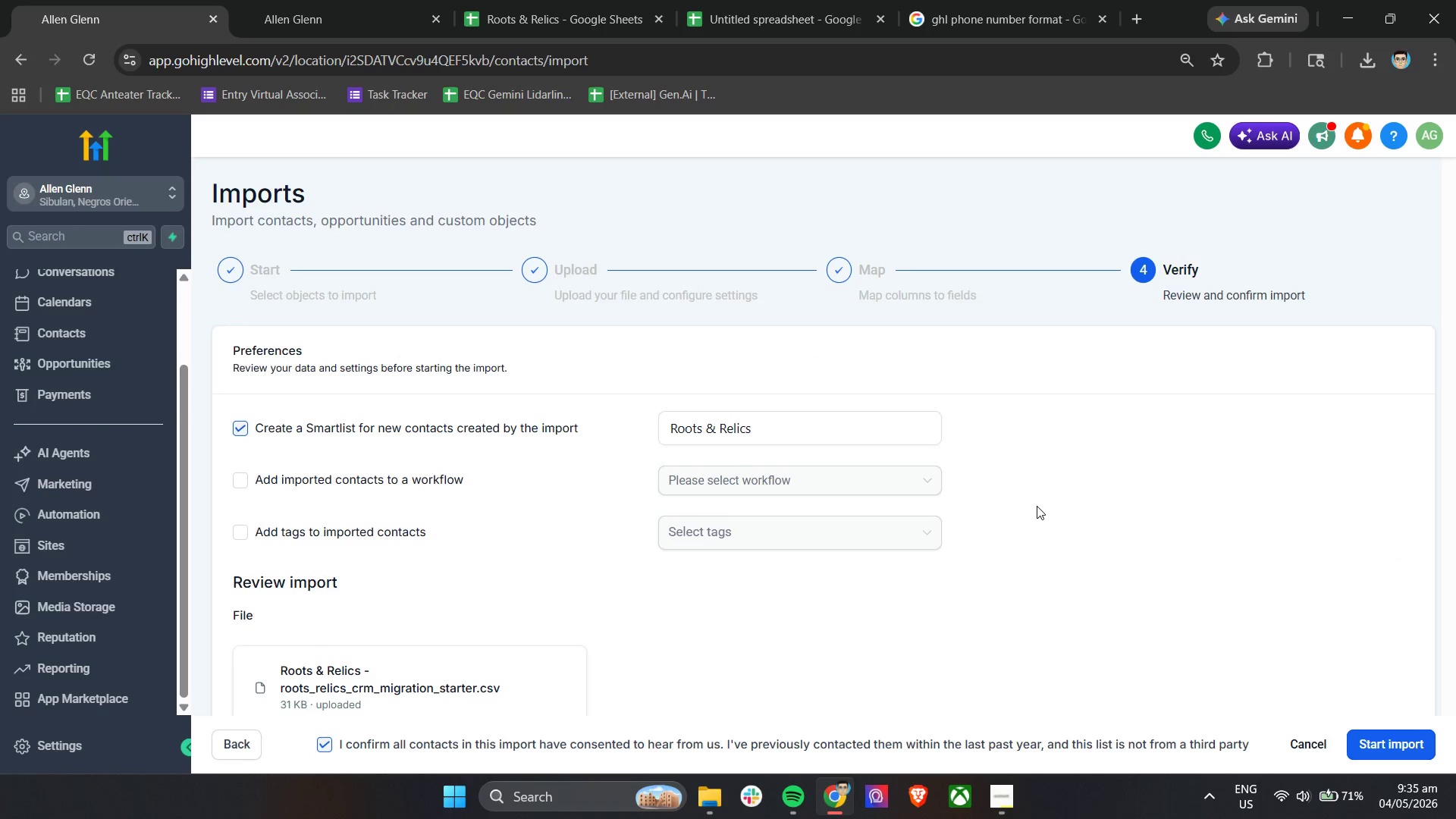 
scroll: coordinate [1037, 506], scroll_direction: down, amount: 5.0
 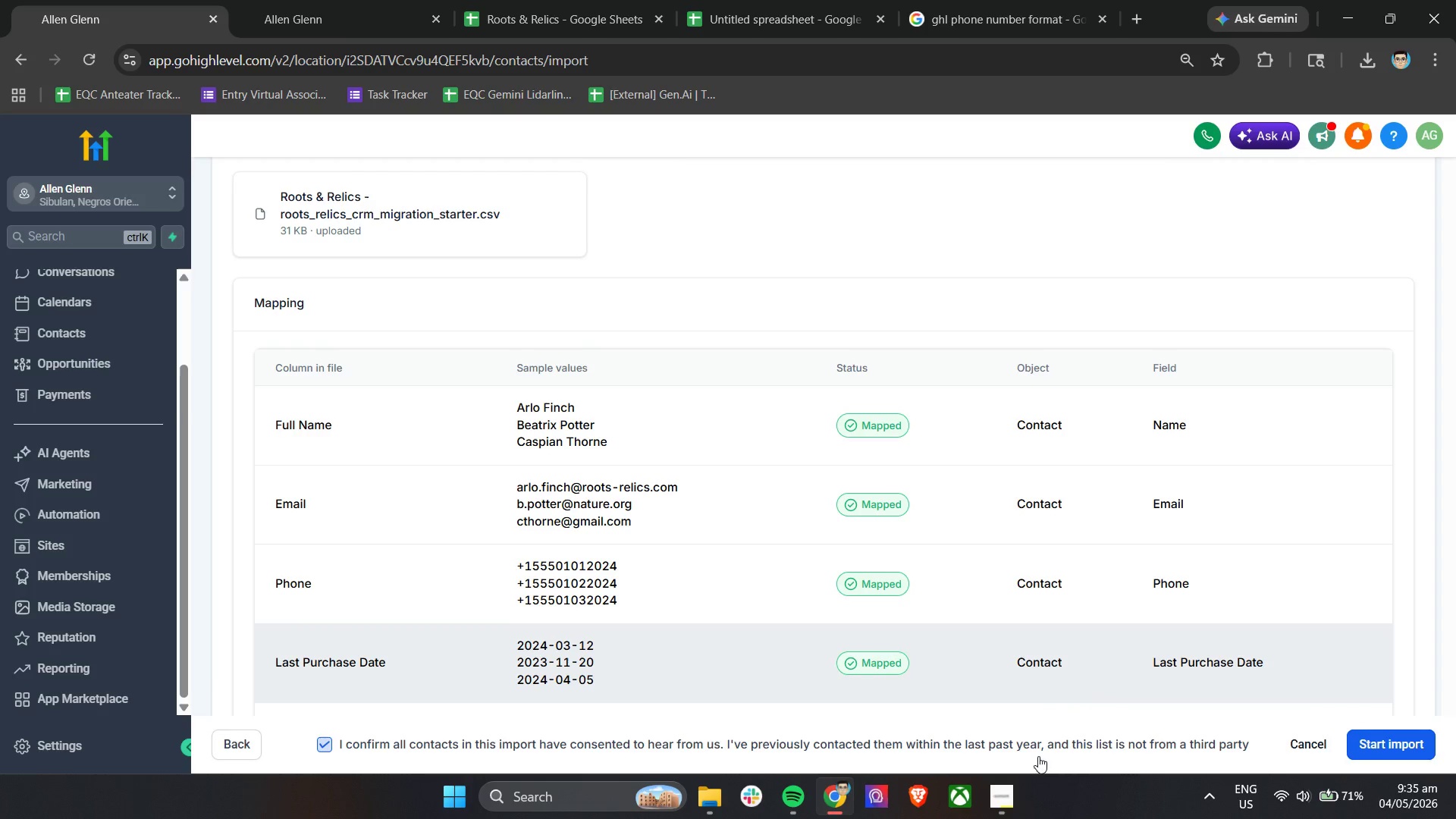 
left_click([1001, 814])